 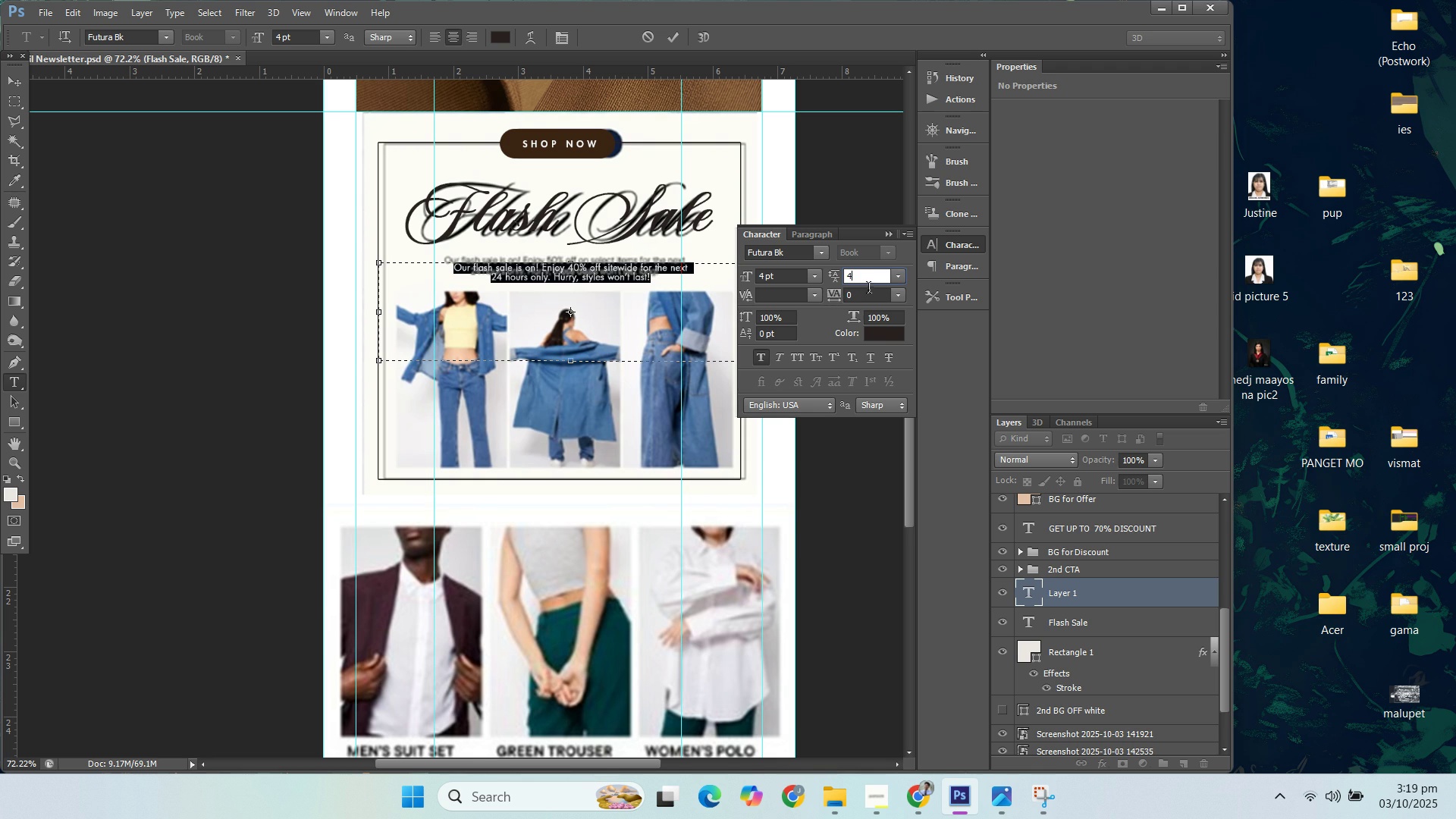 
left_click([890, 231])
 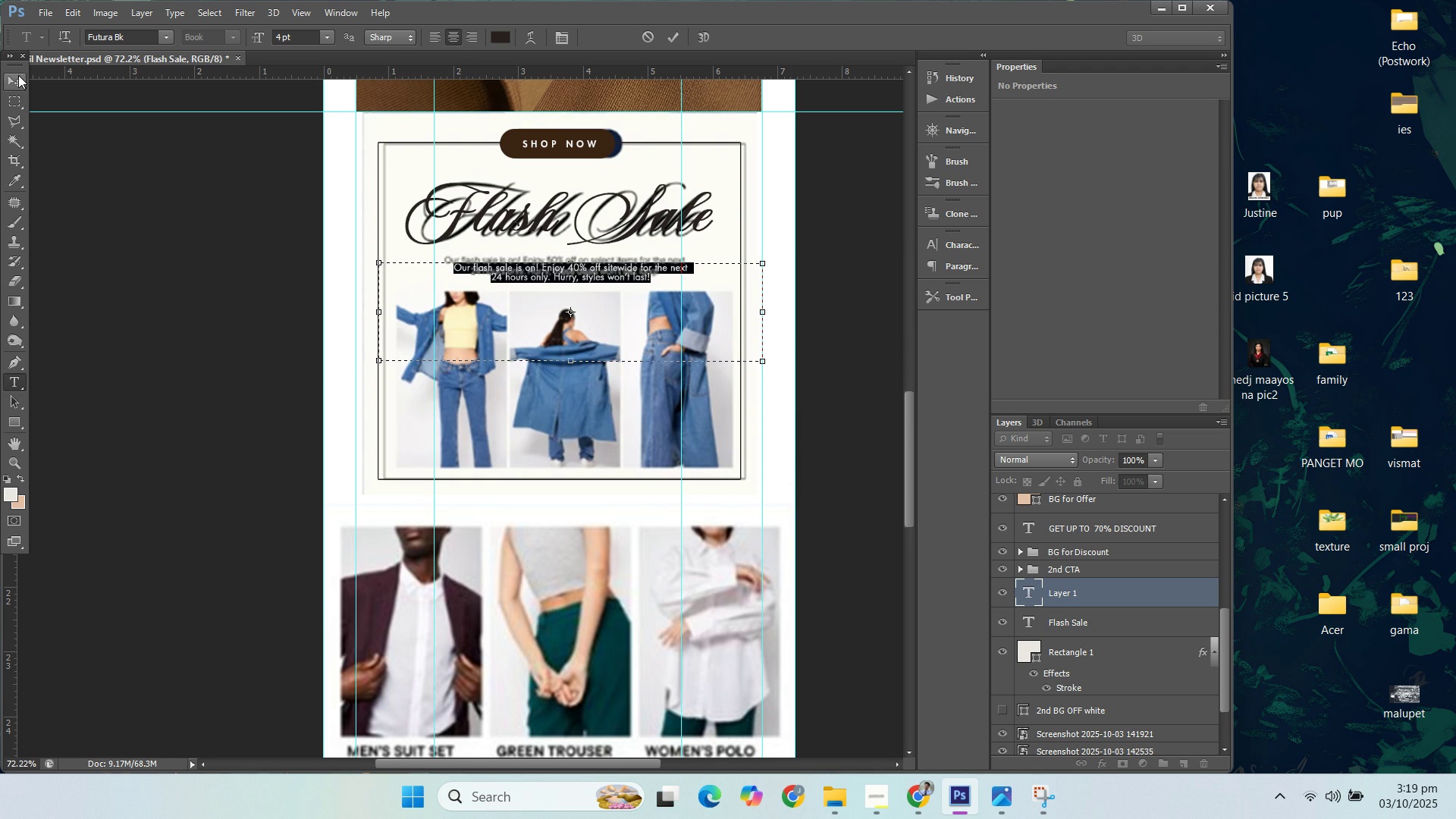 
left_click([17, 72])
 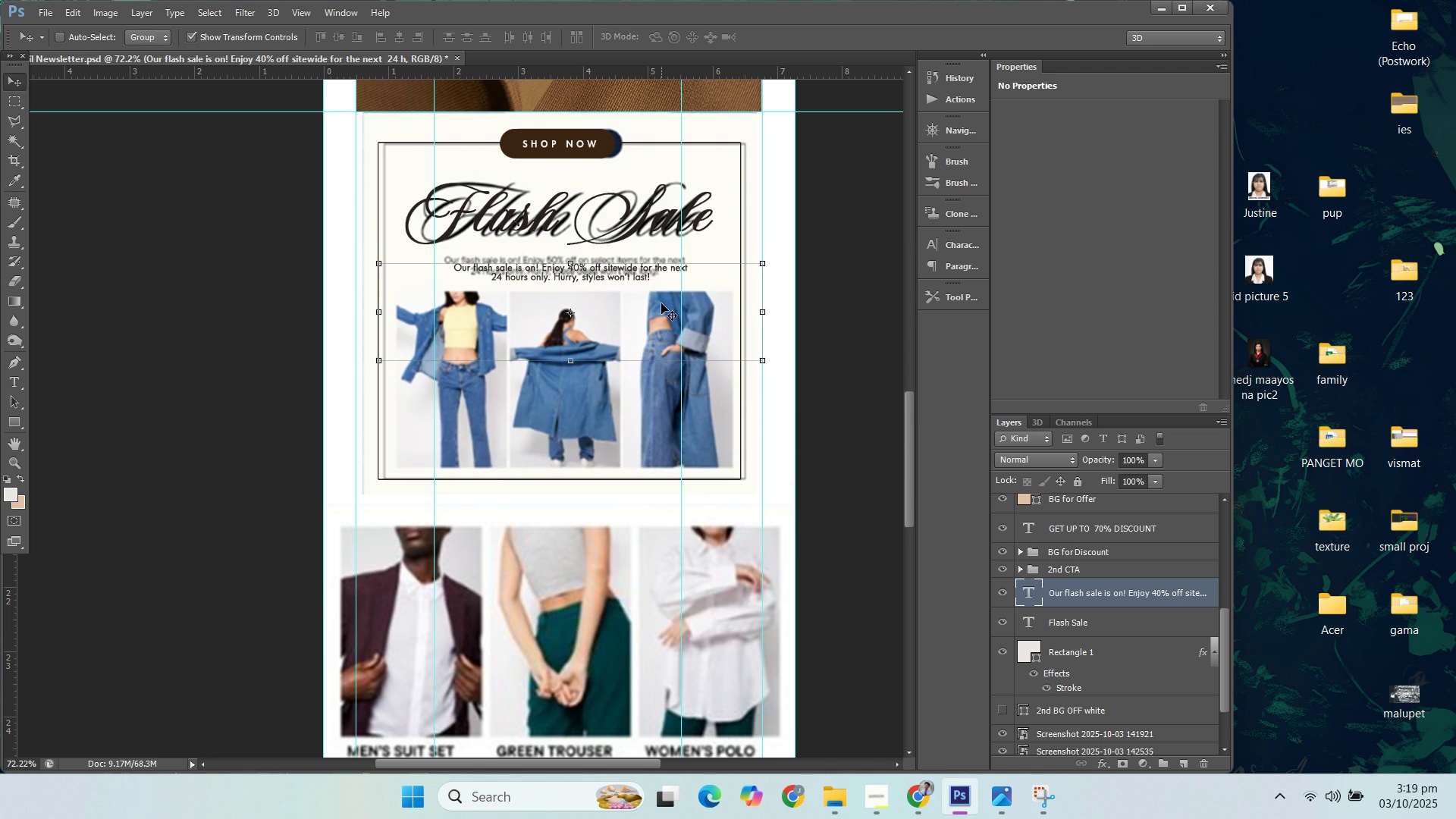 
left_click([661, 303])
 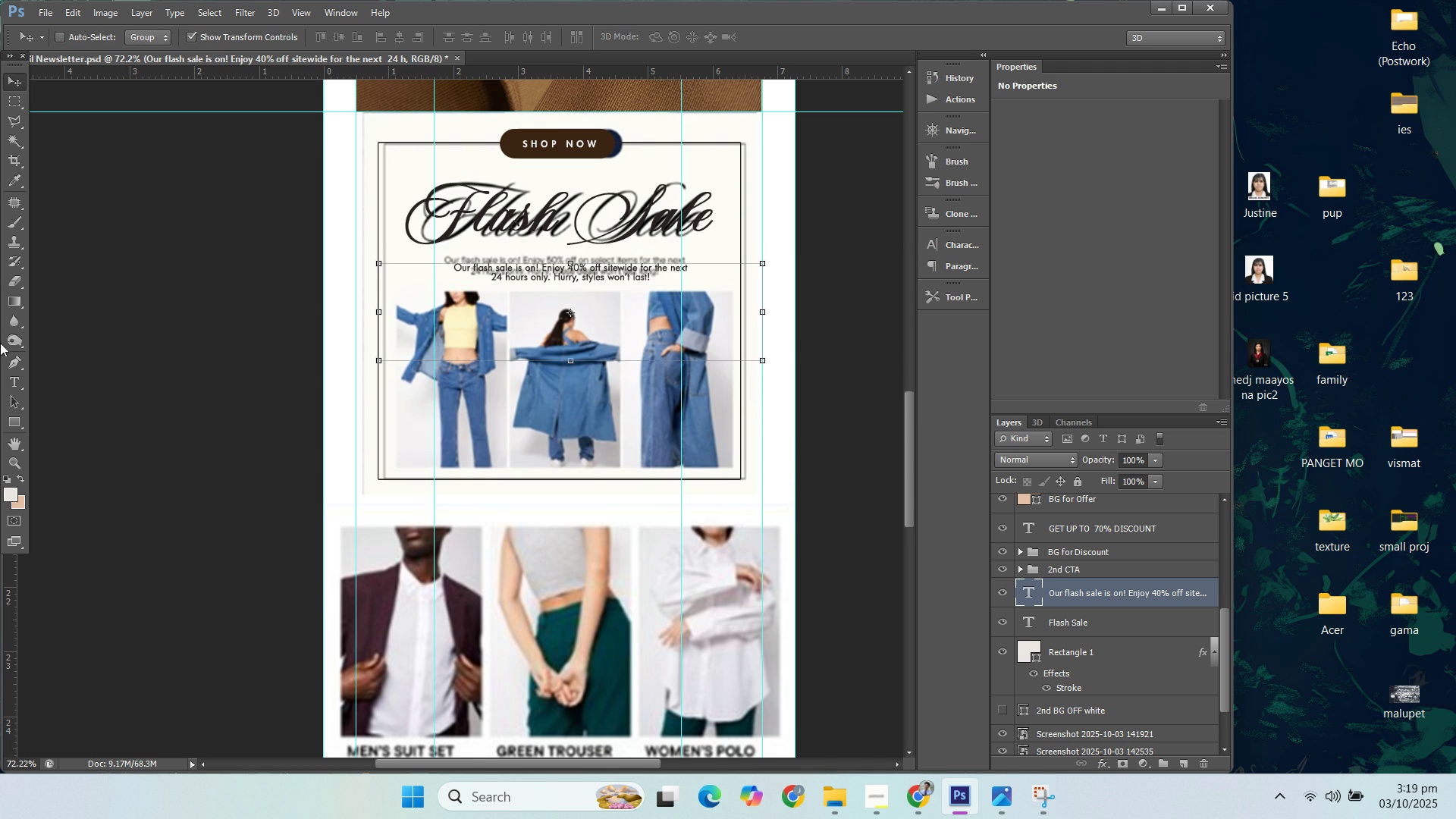 
left_click([14, 376])
 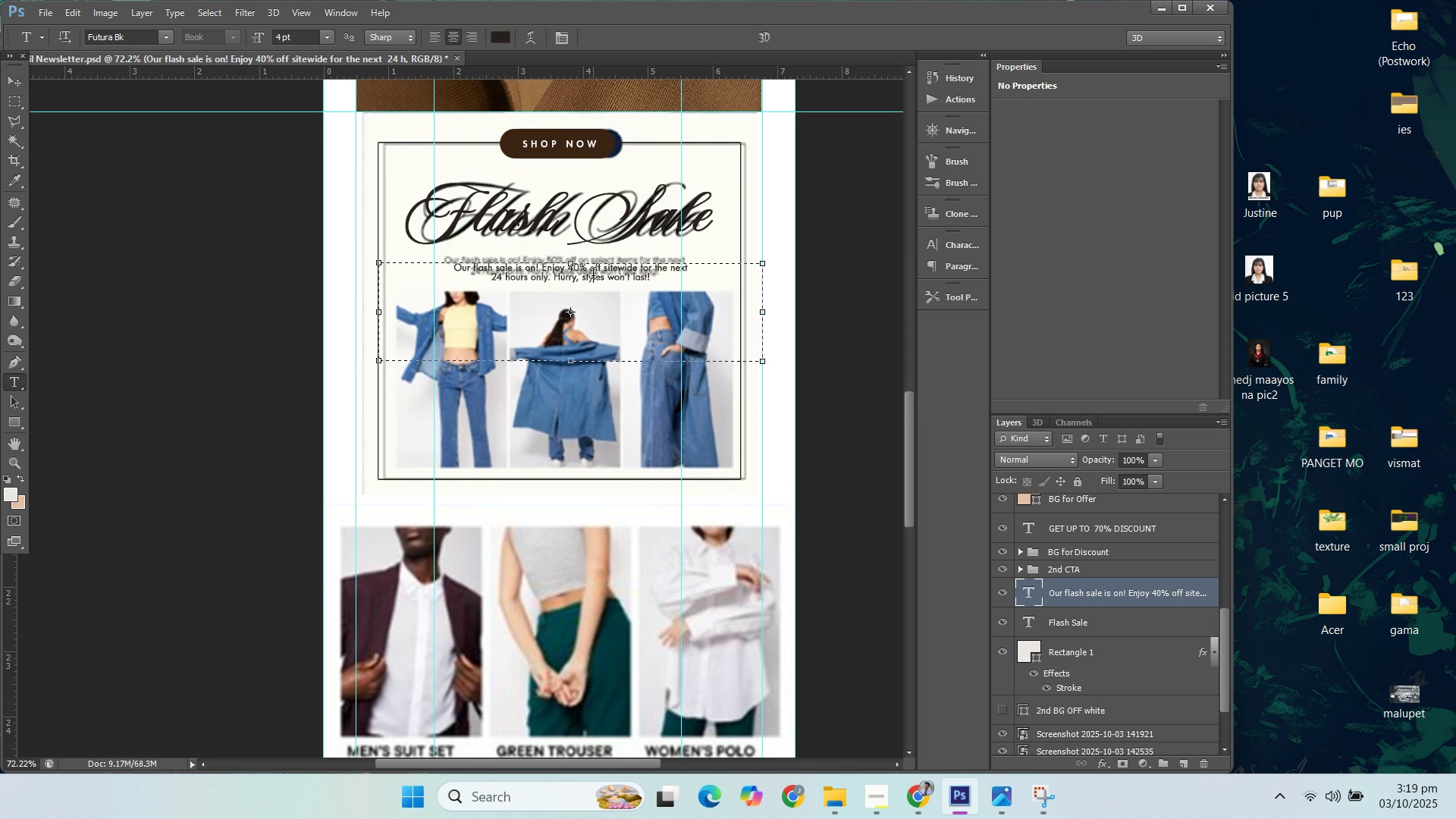 
left_click([593, 275])